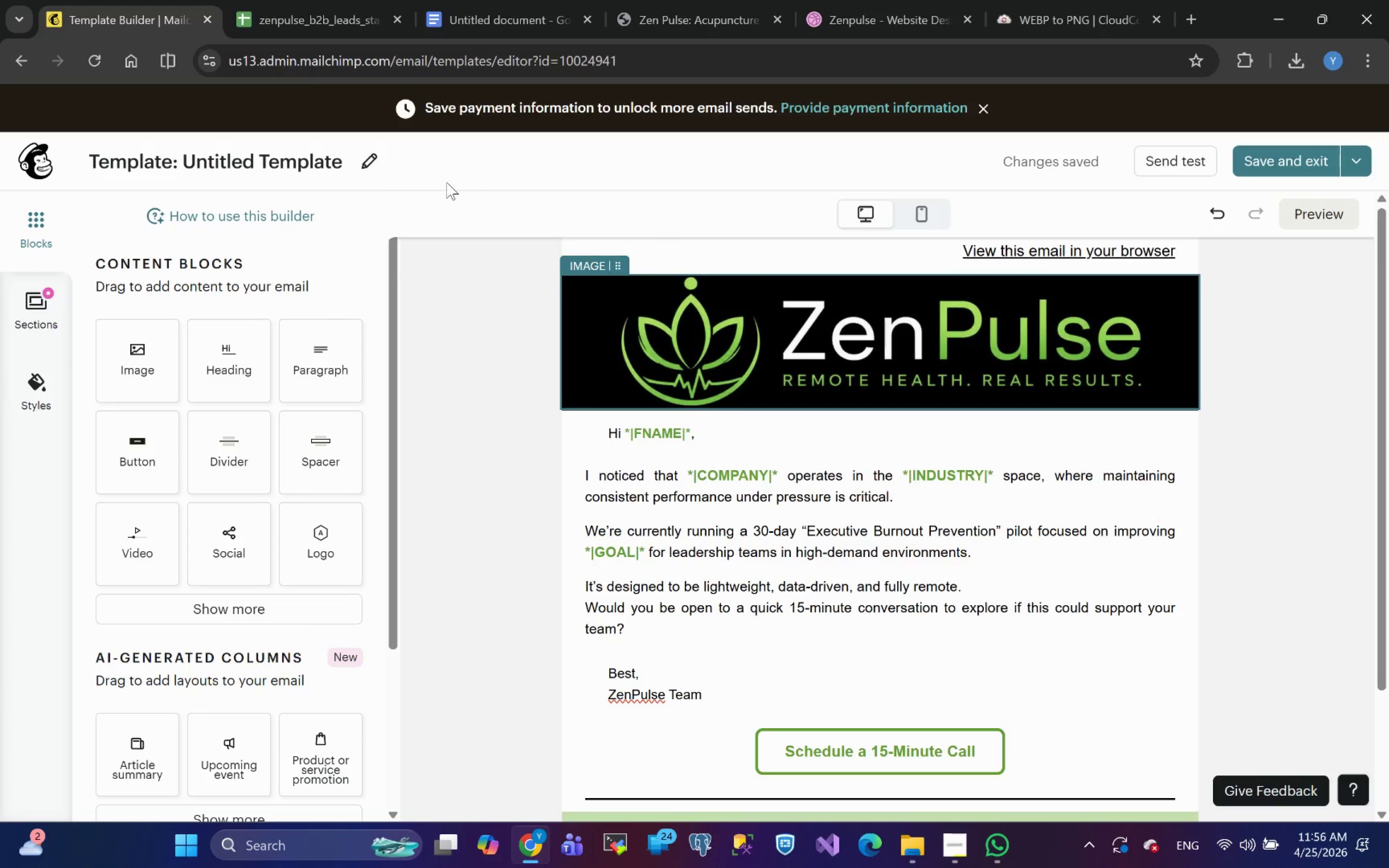 
left_click([366, 160])
 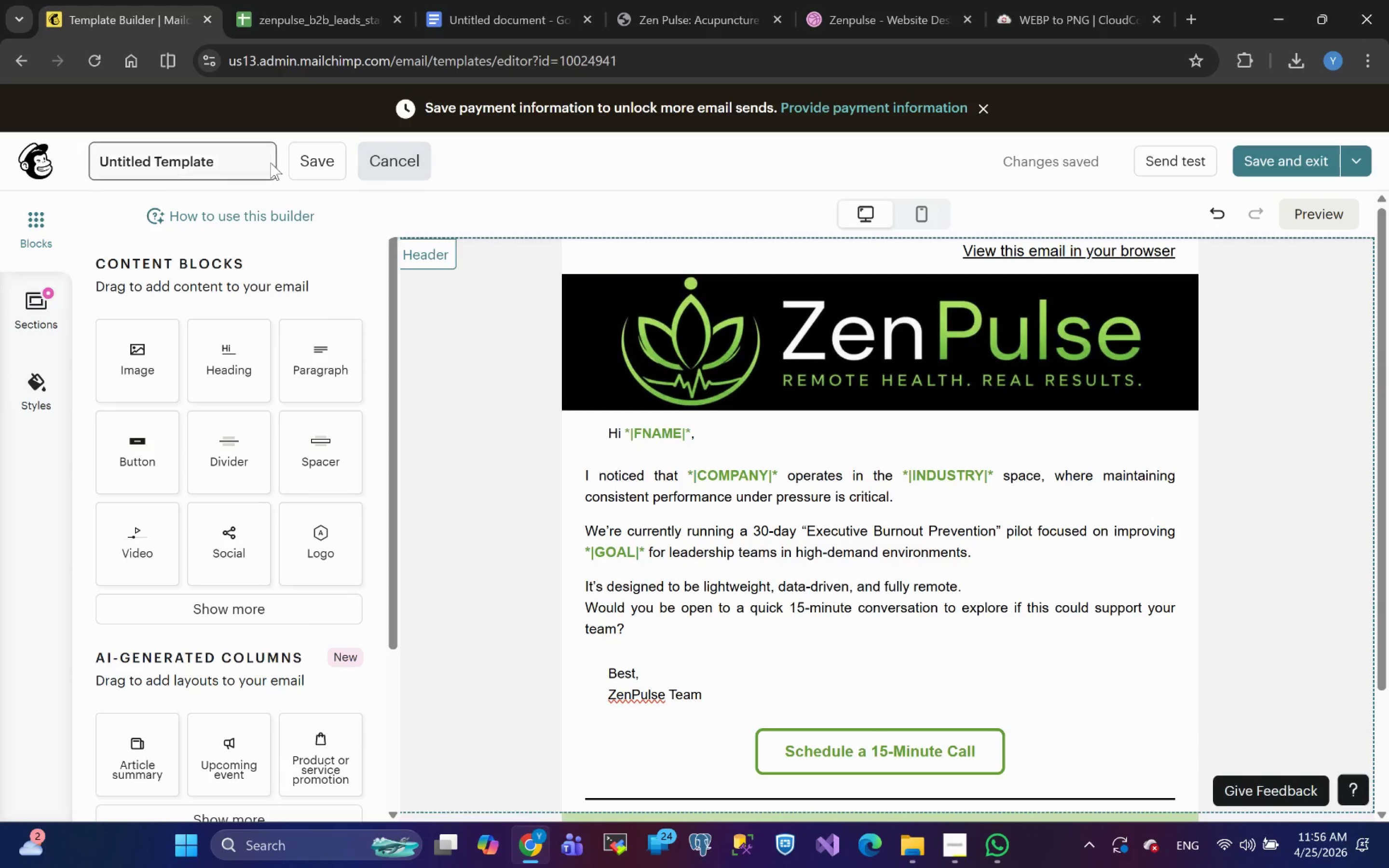 
left_click([252, 158])
 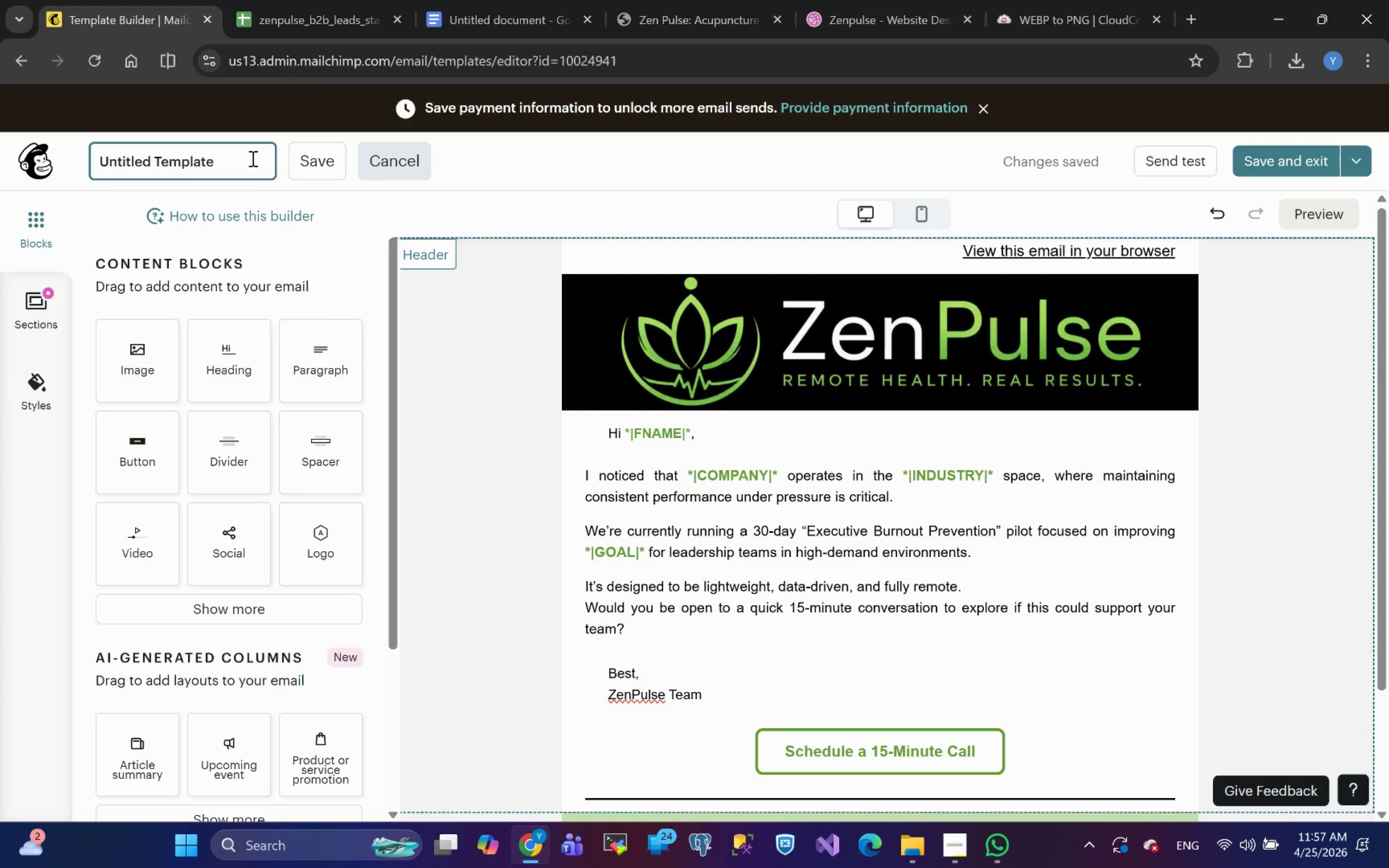 
left_click_drag(start_coordinate=[252, 158], to_coordinate=[70, 174])
 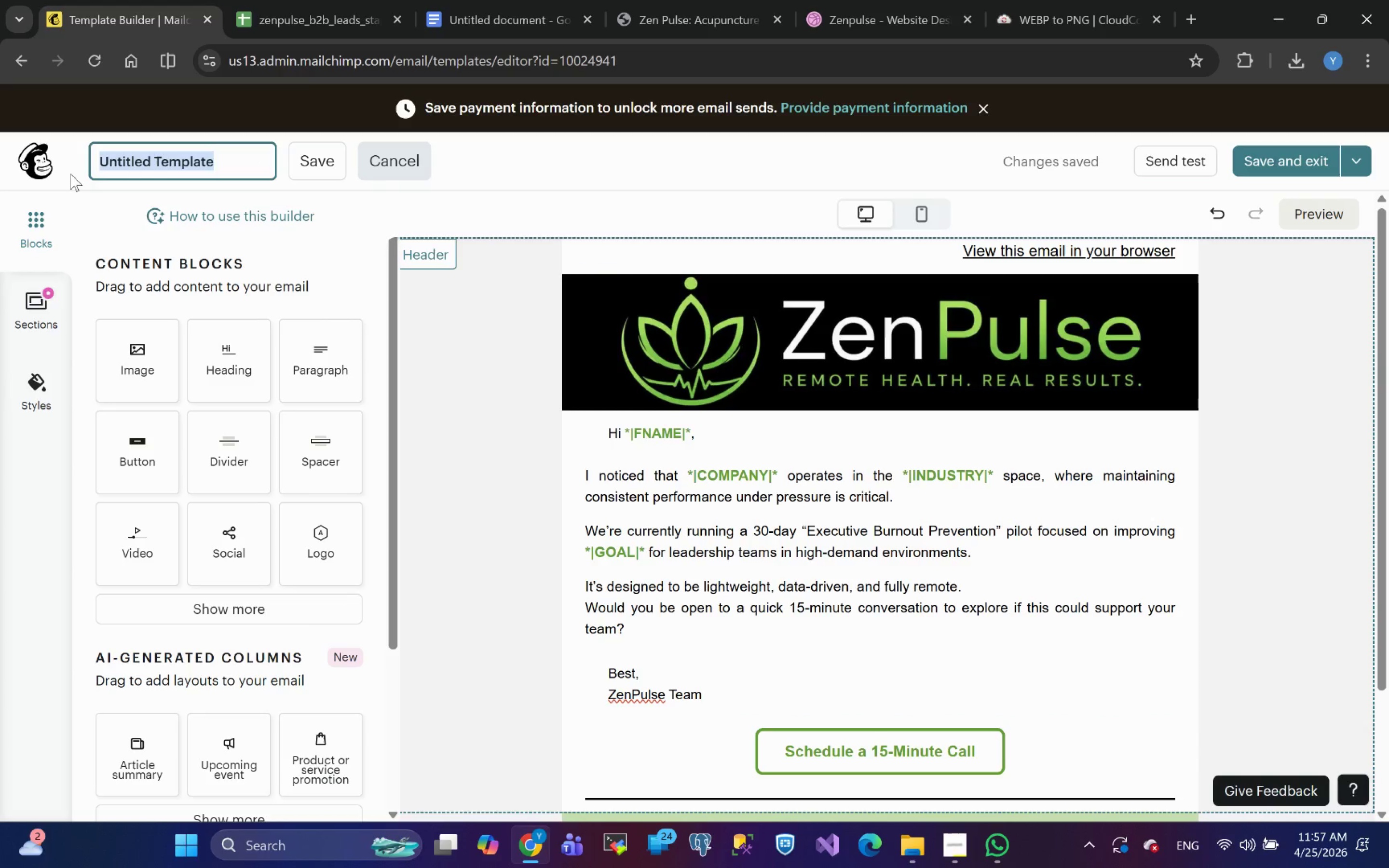 
type(ZenPulse)
 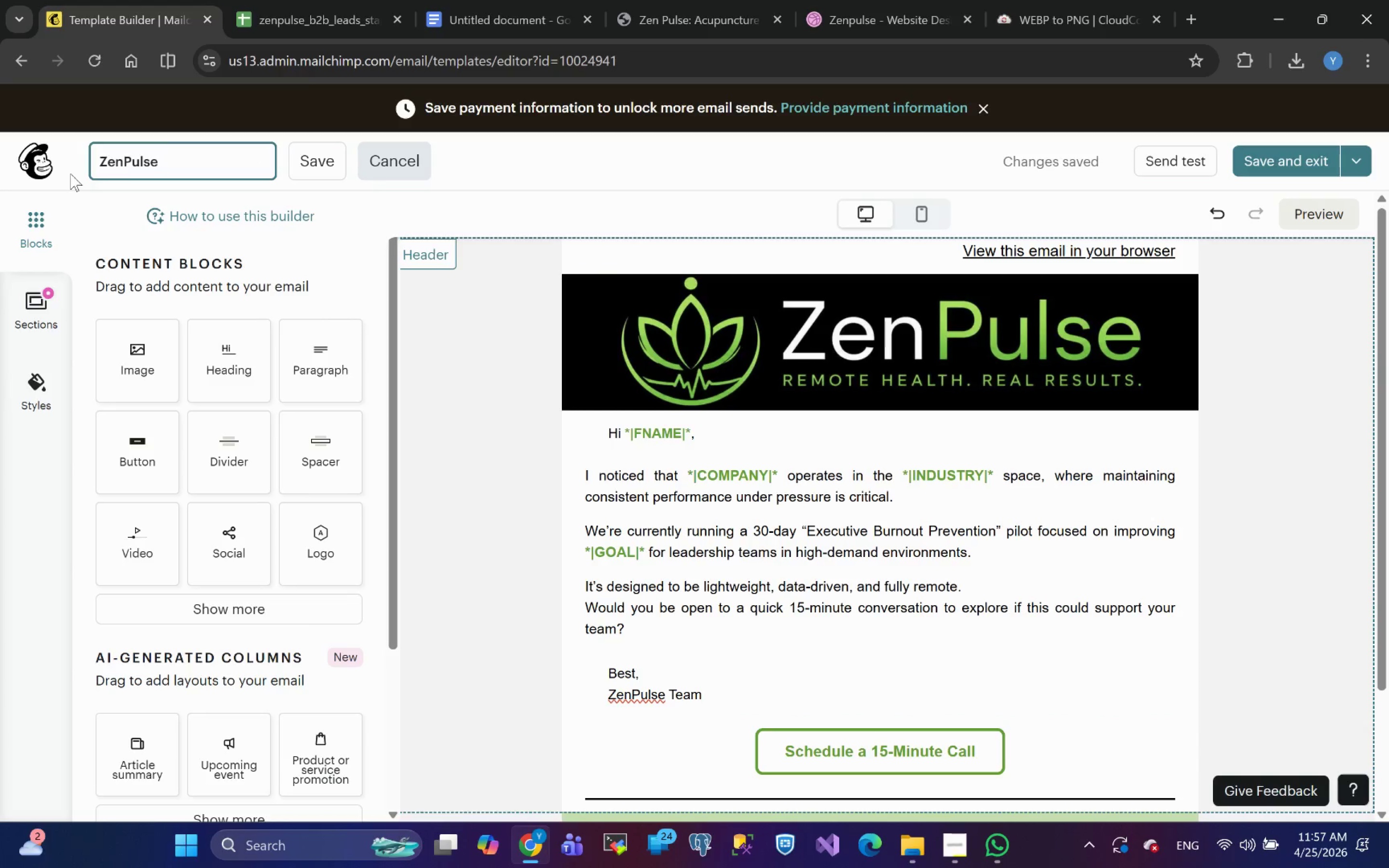 
type( Template)
 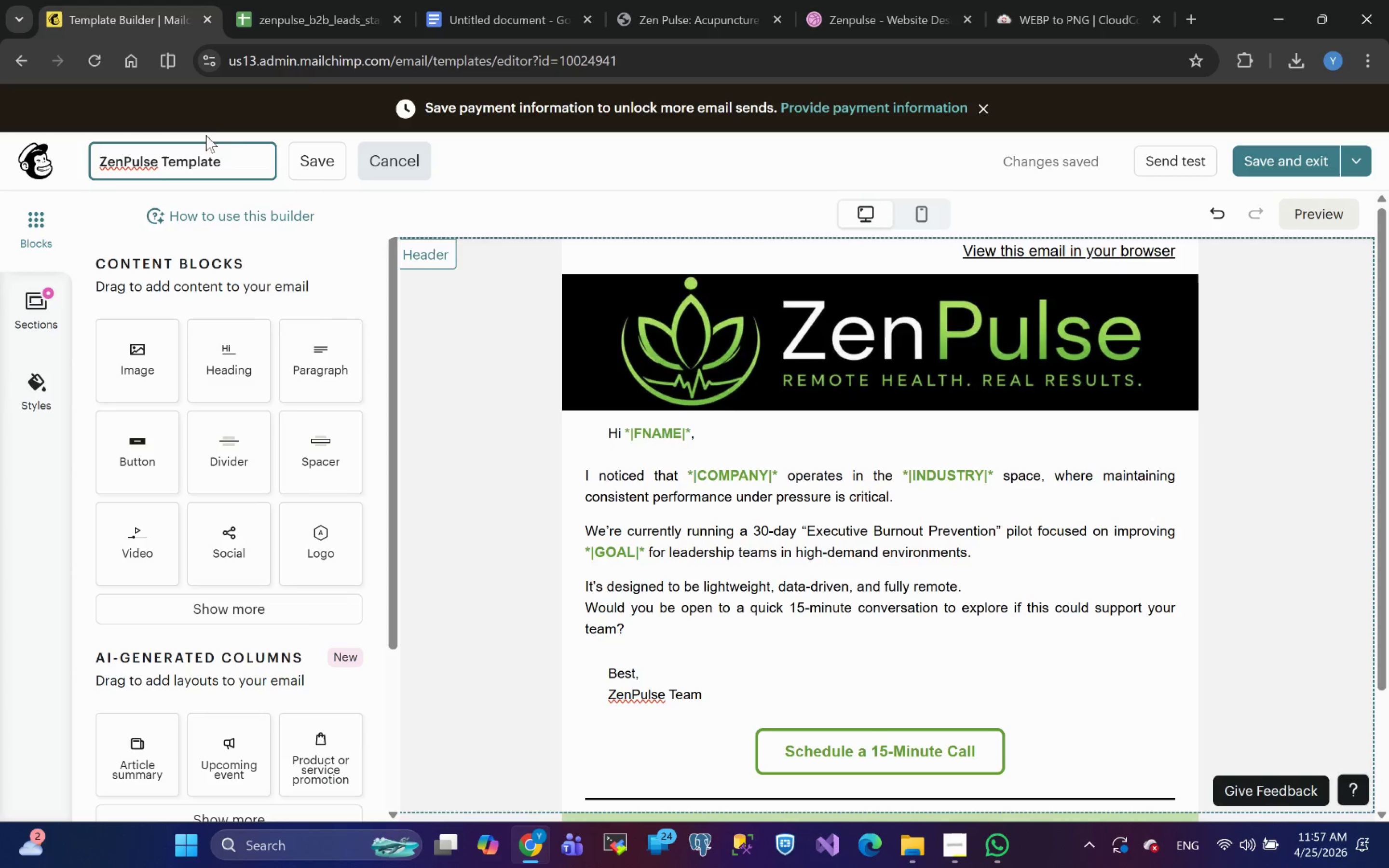 
left_click([314, 157])
 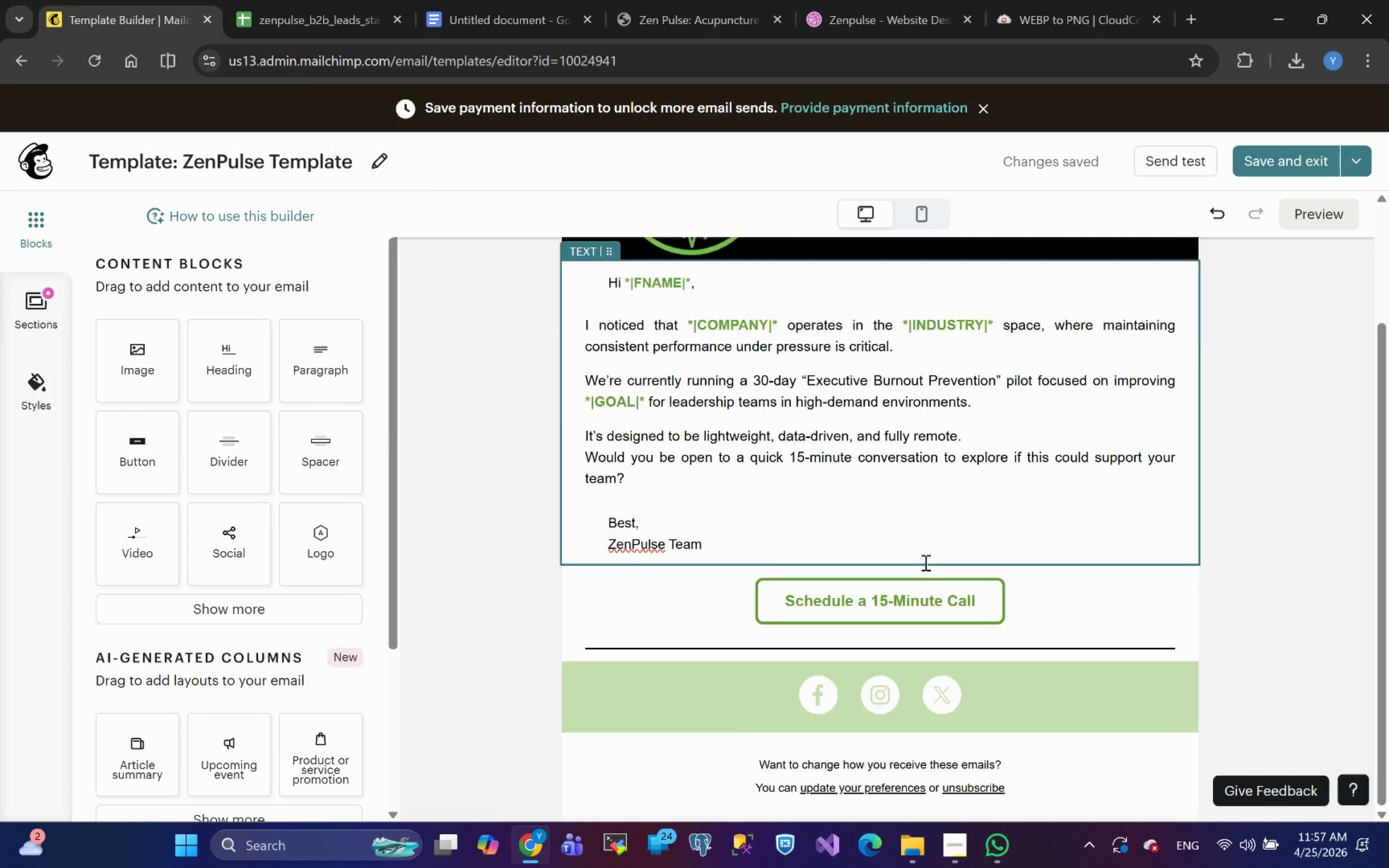 
left_click([953, 851])